 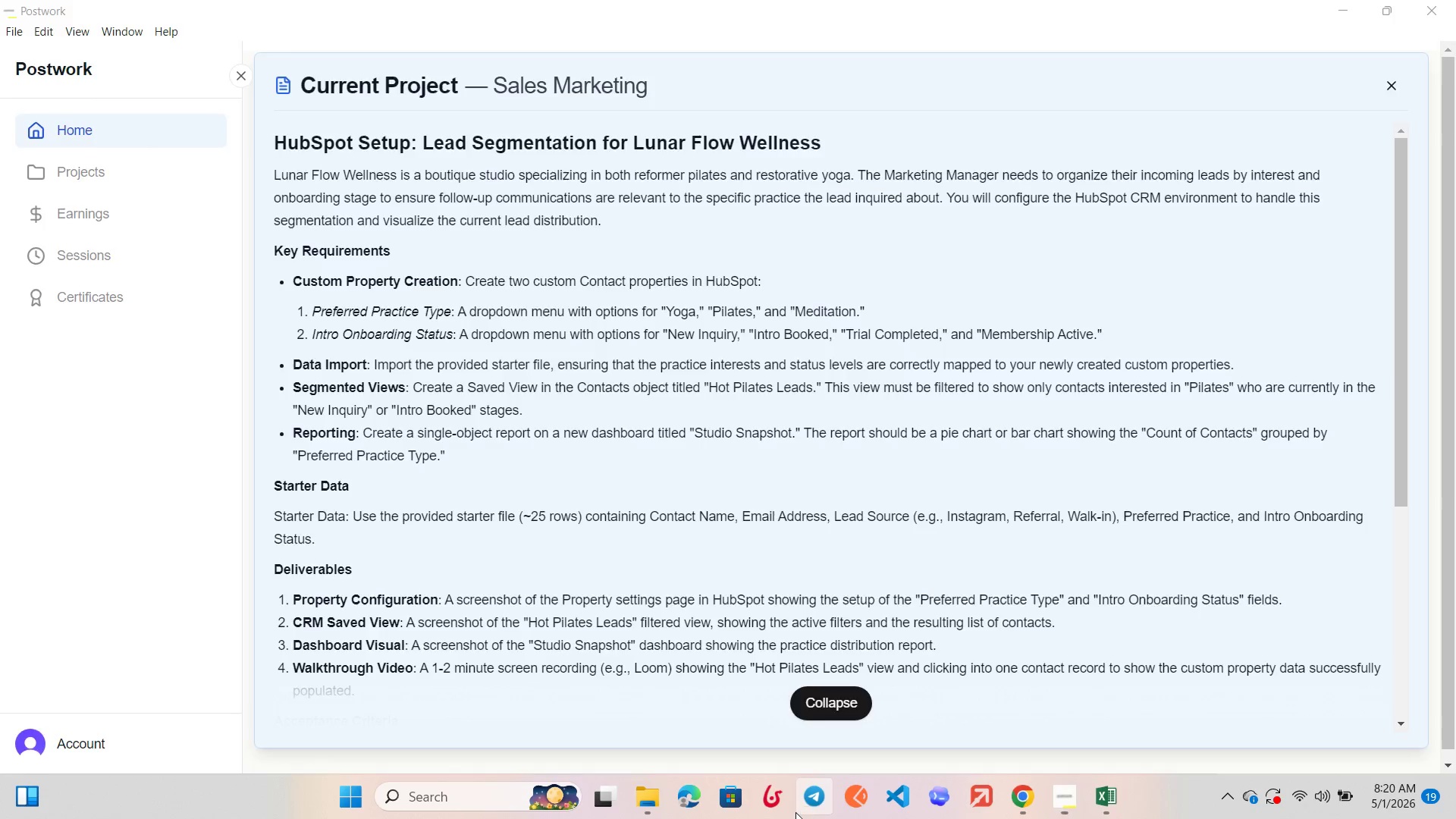 
left_click([9, 96])
 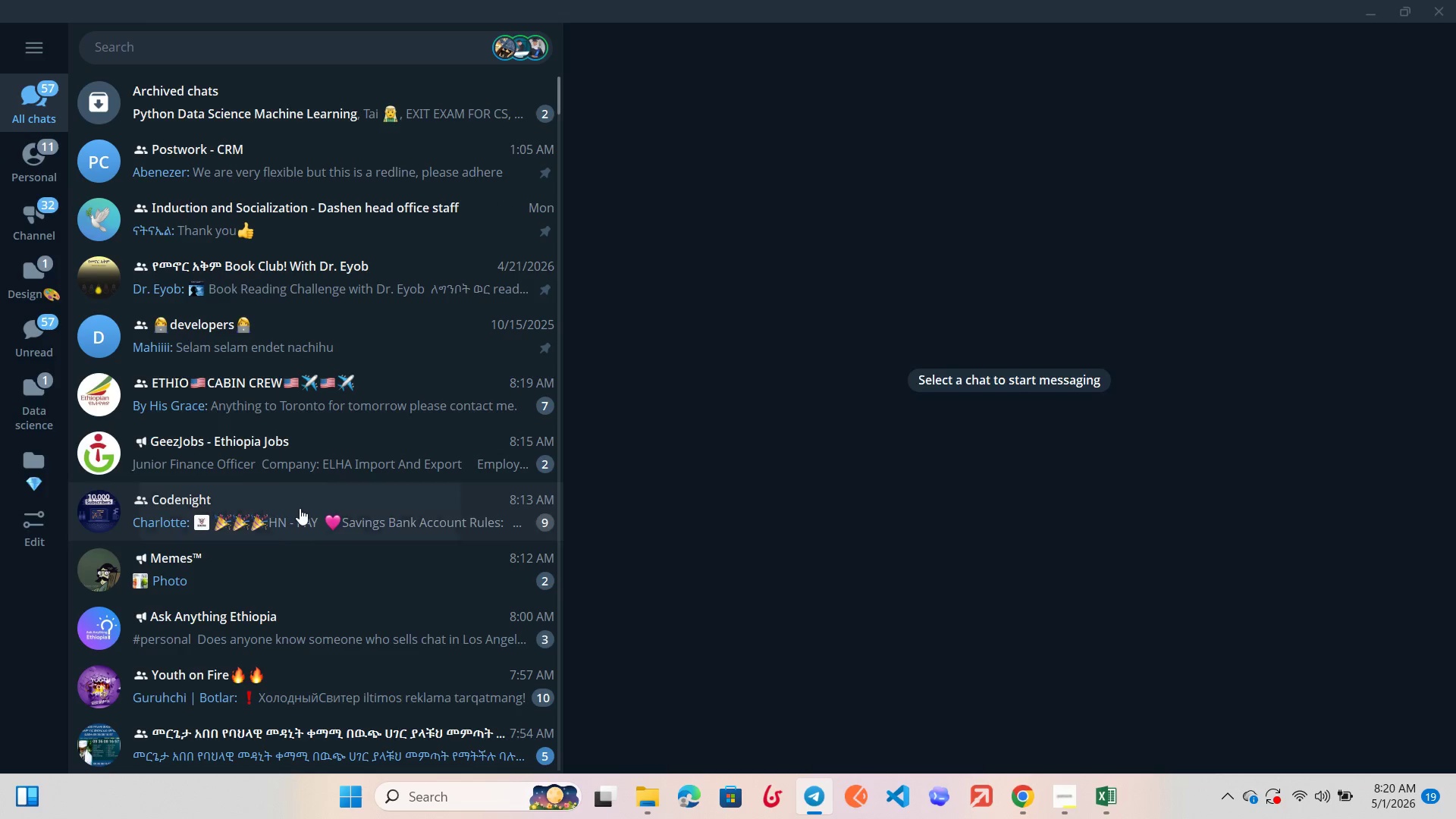 
double_click([300, 508])
 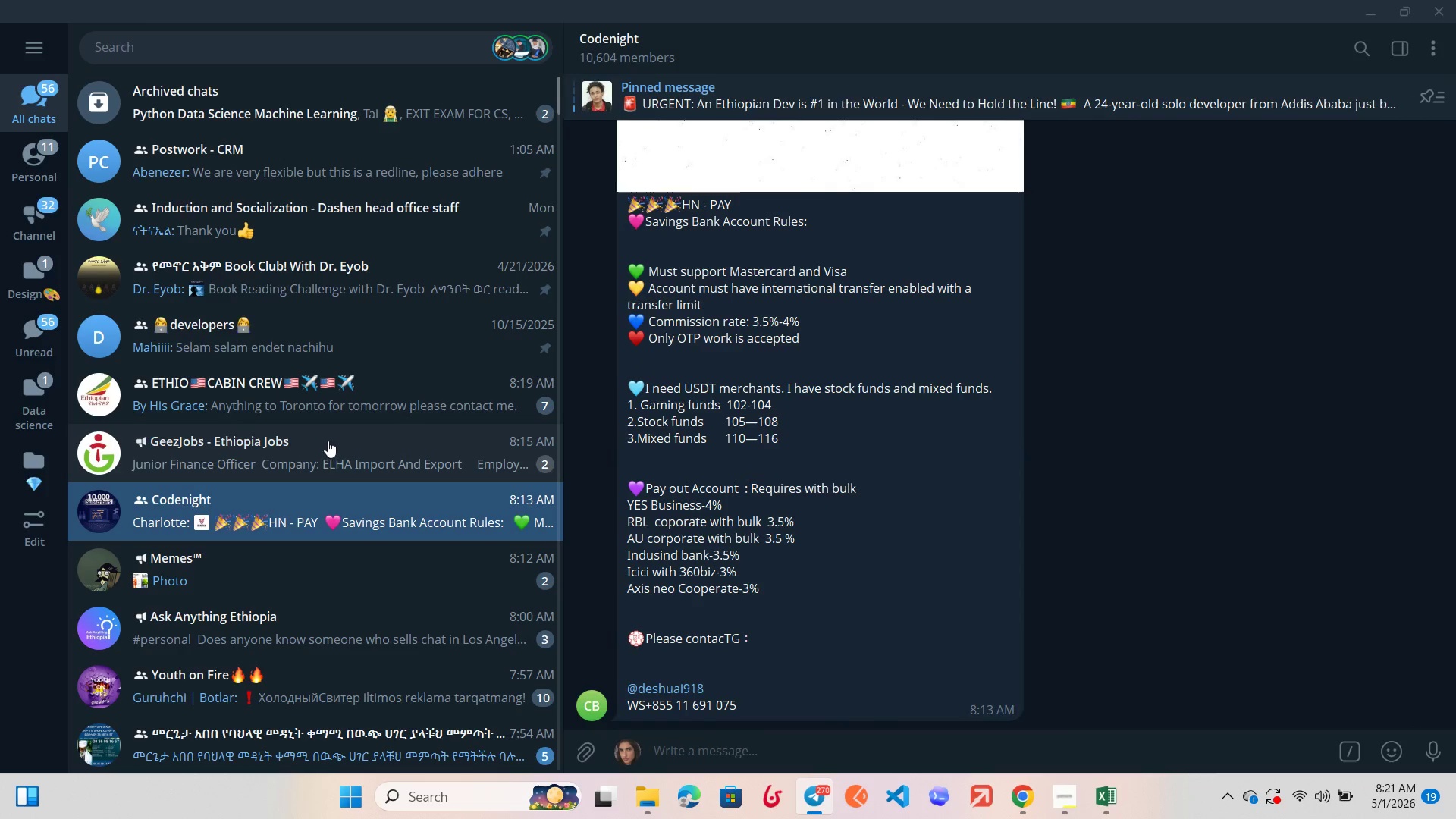 
left_click([383, 95])
 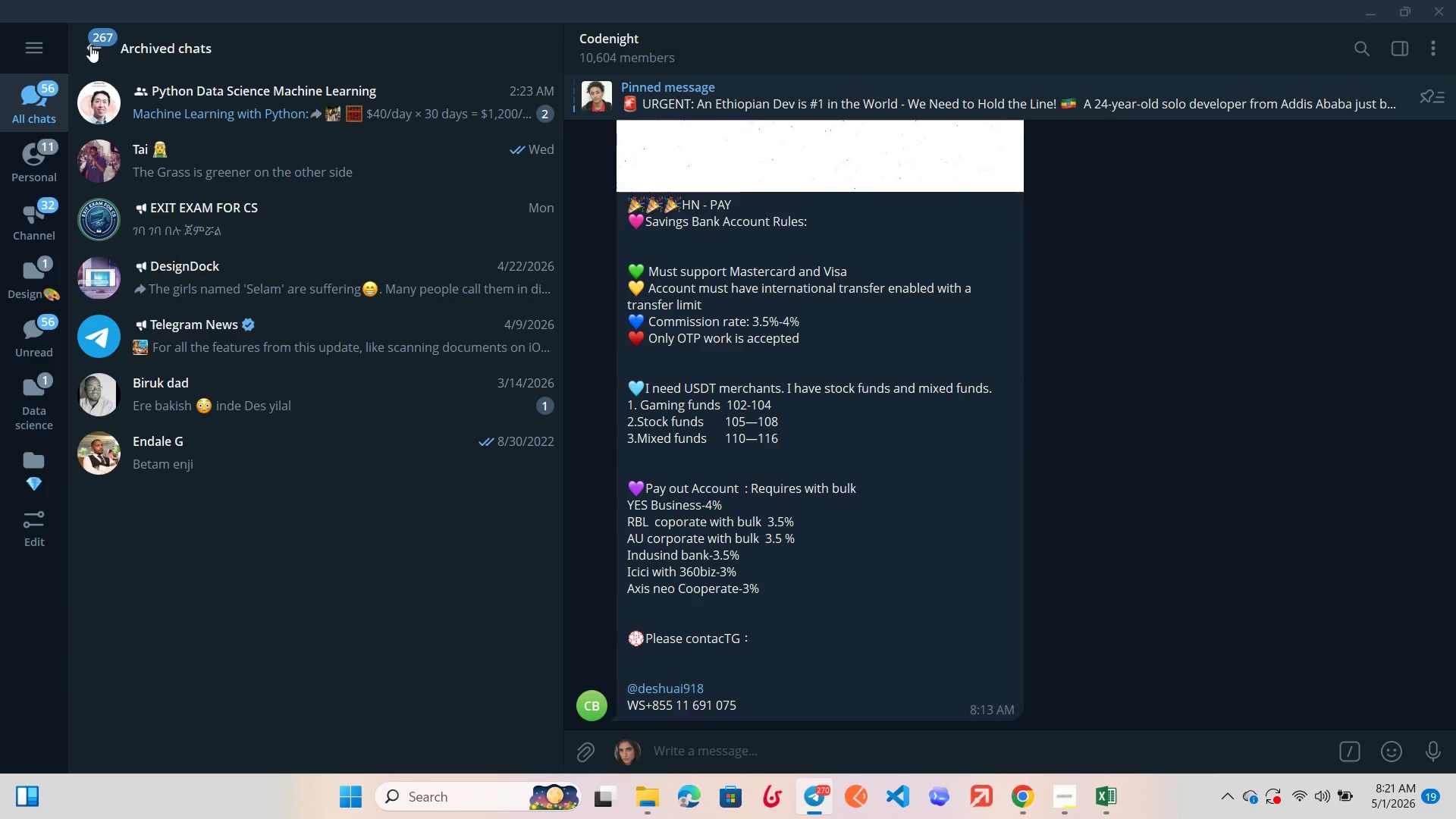 
left_click([89, 46])
 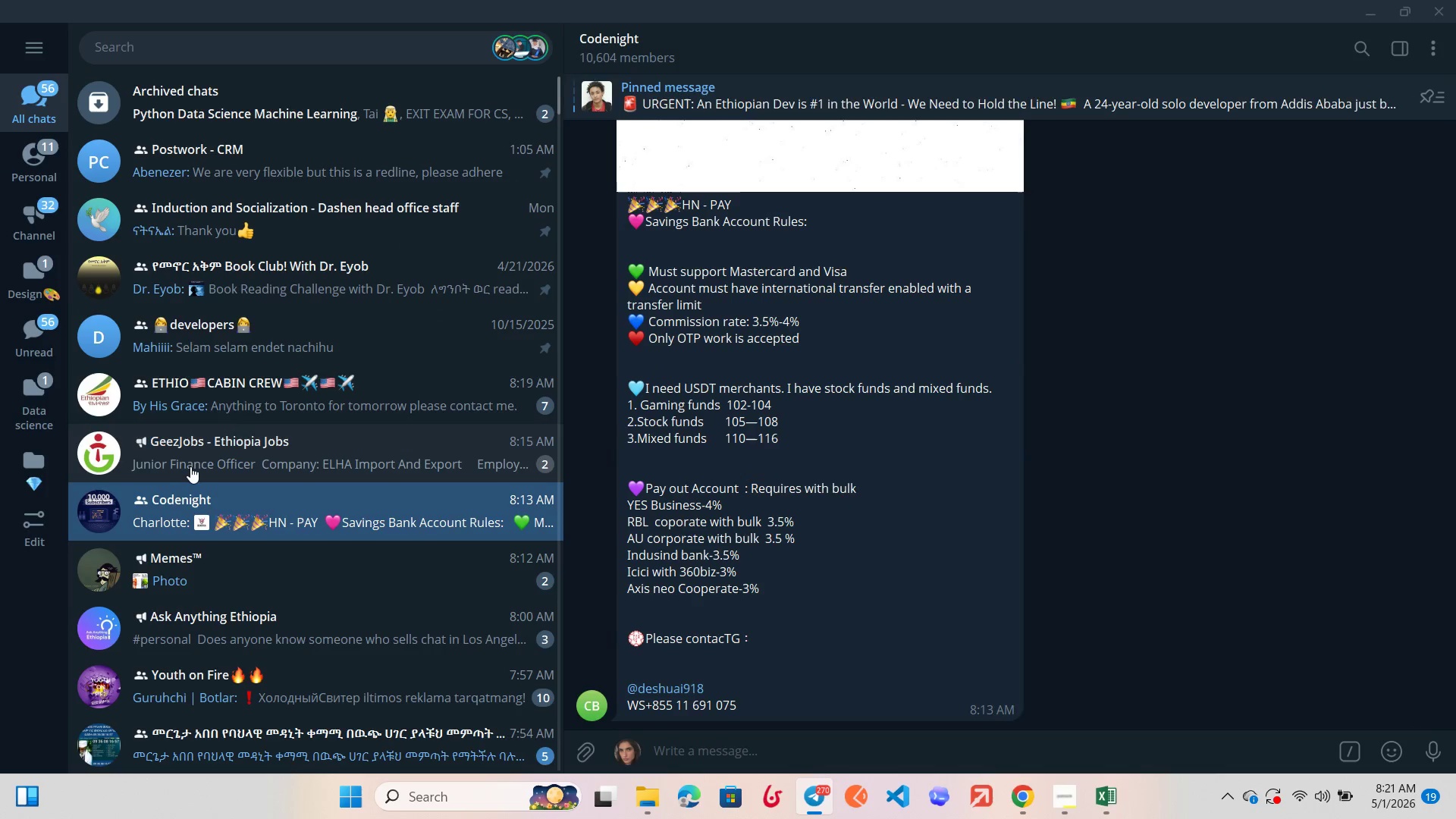 
scroll: coordinate [191, 466], scroll_direction: down, amount: 2.0
 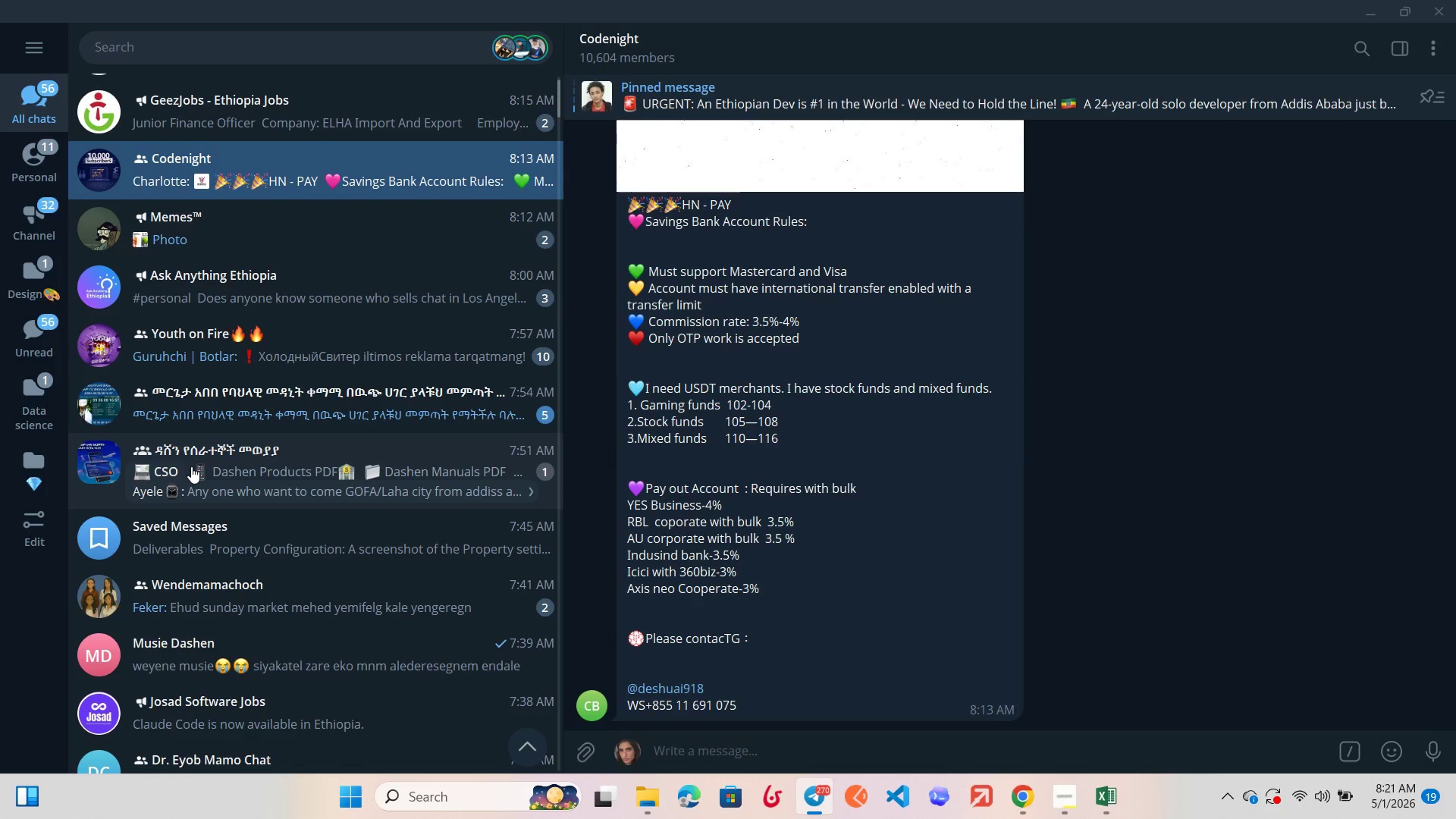 
left_click([224, 614])
 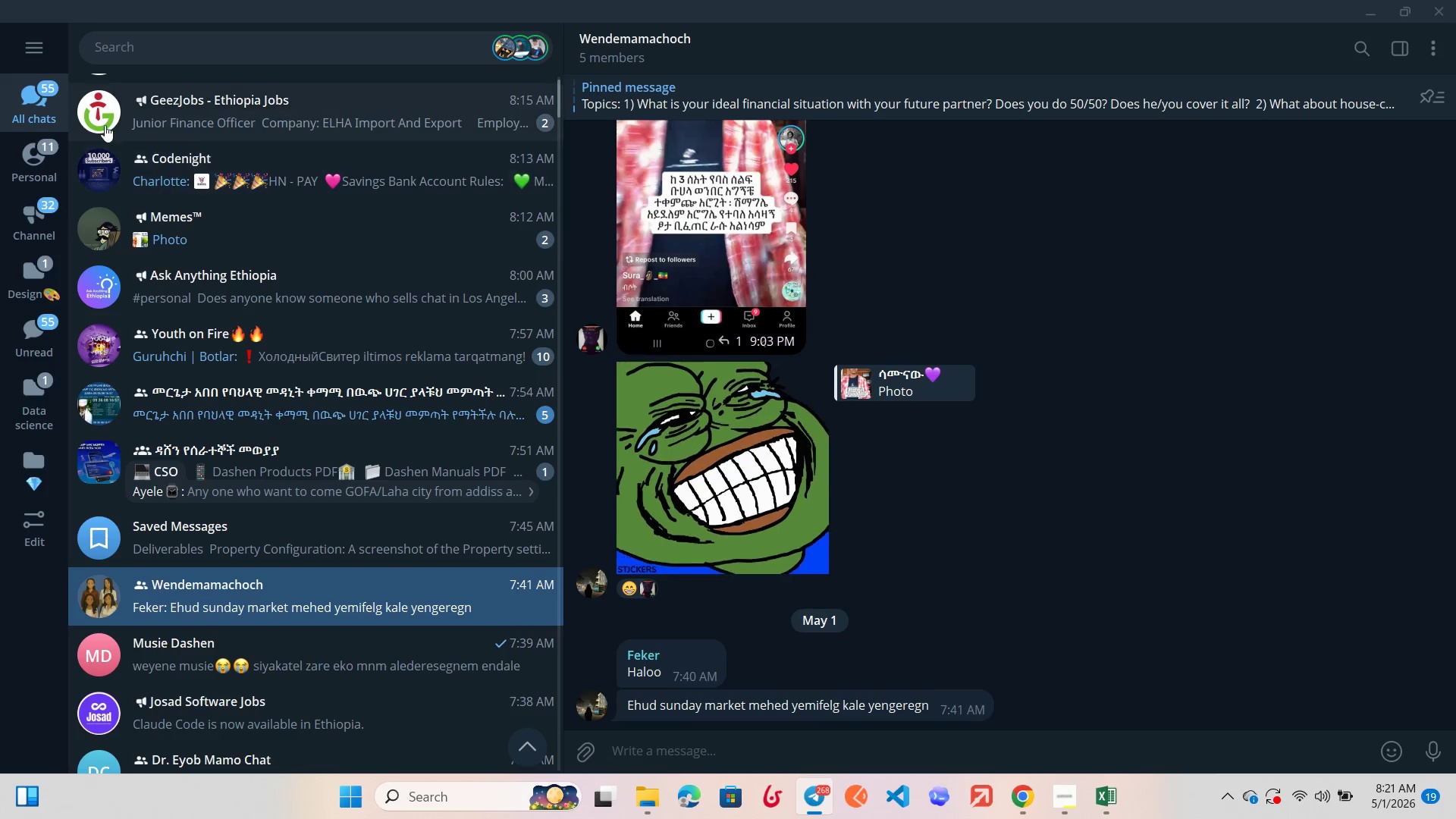 
left_click([8, 150])
 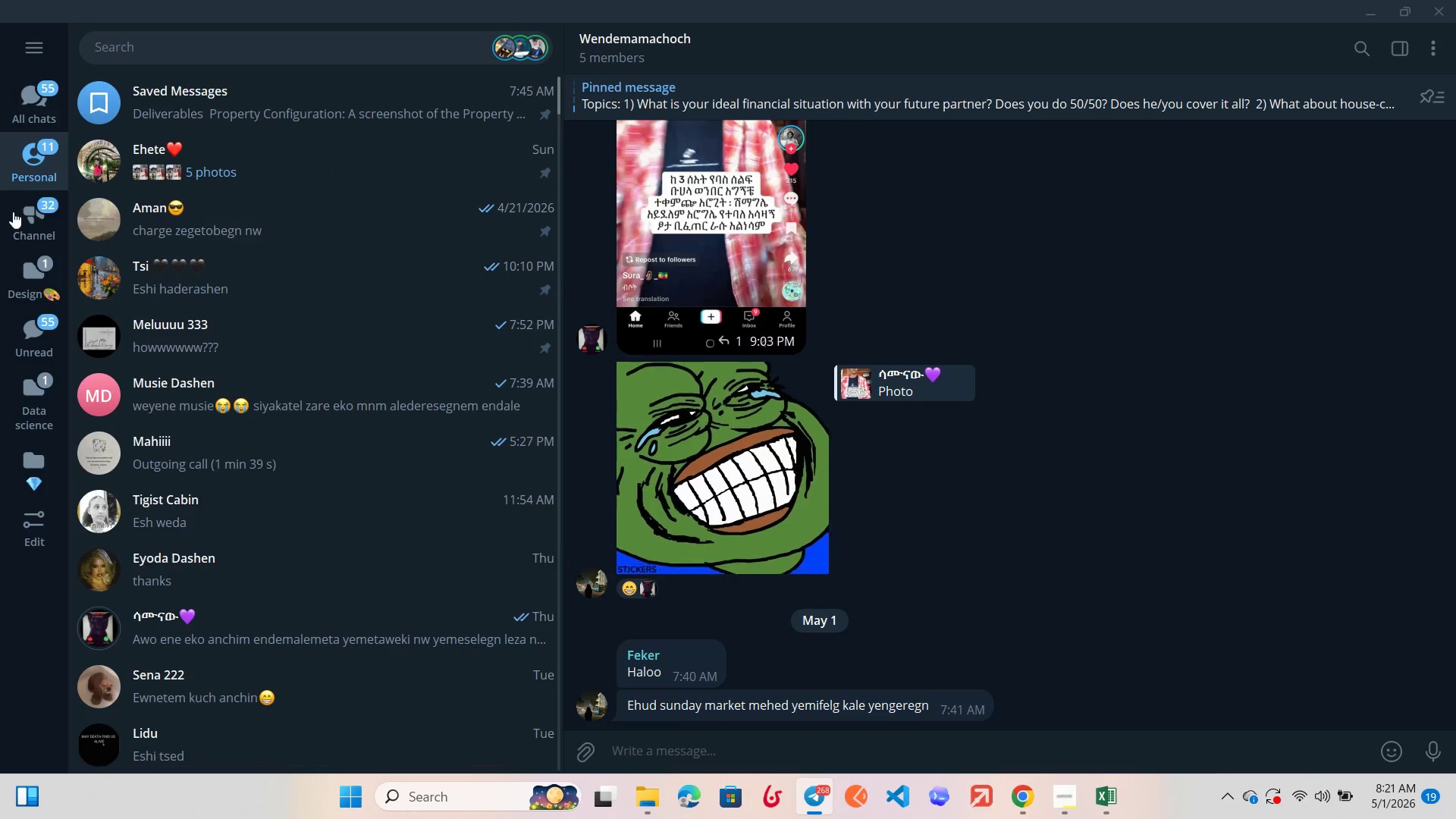 
left_click([13, 219])
 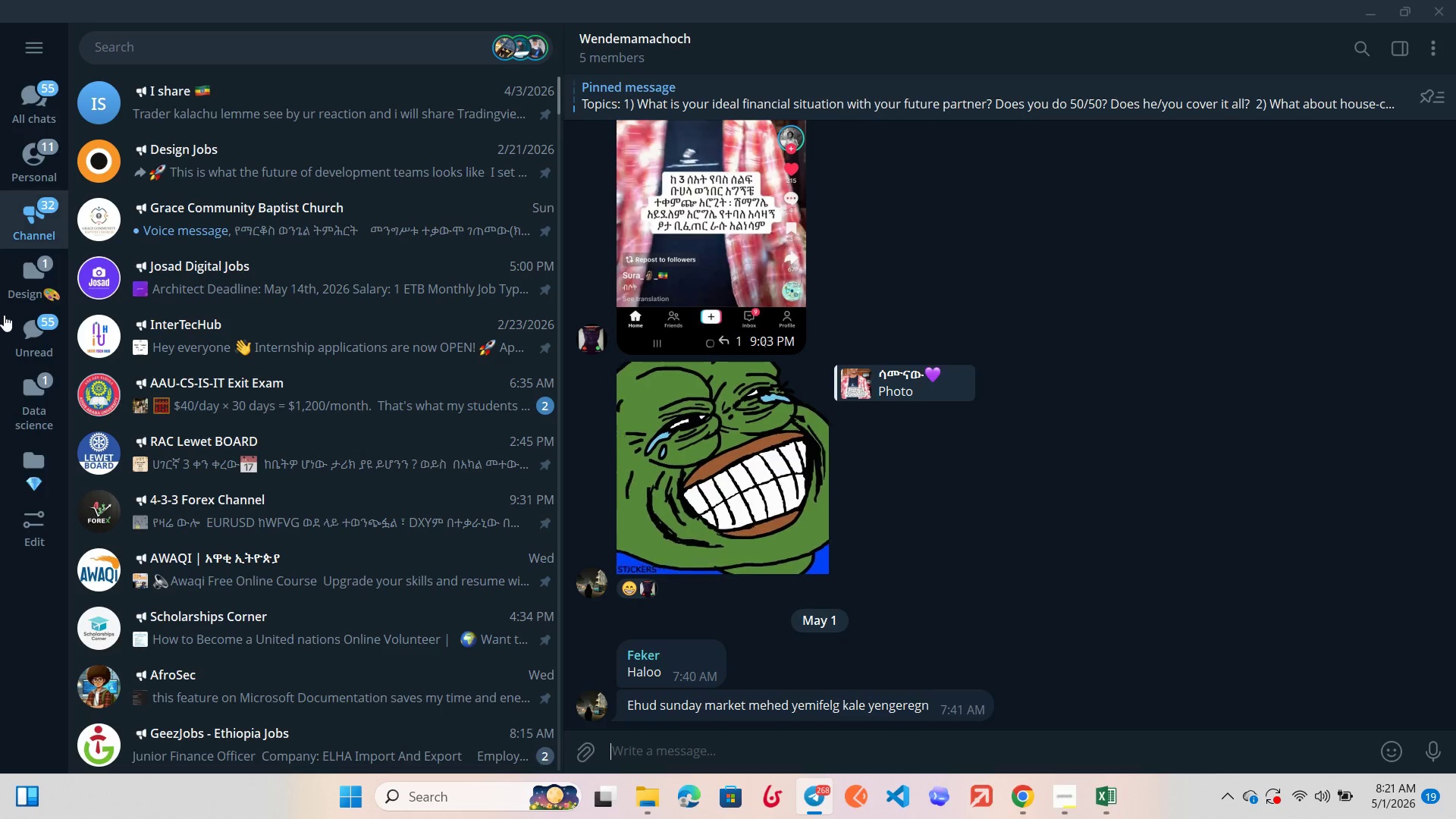 
left_click([4, 315])
 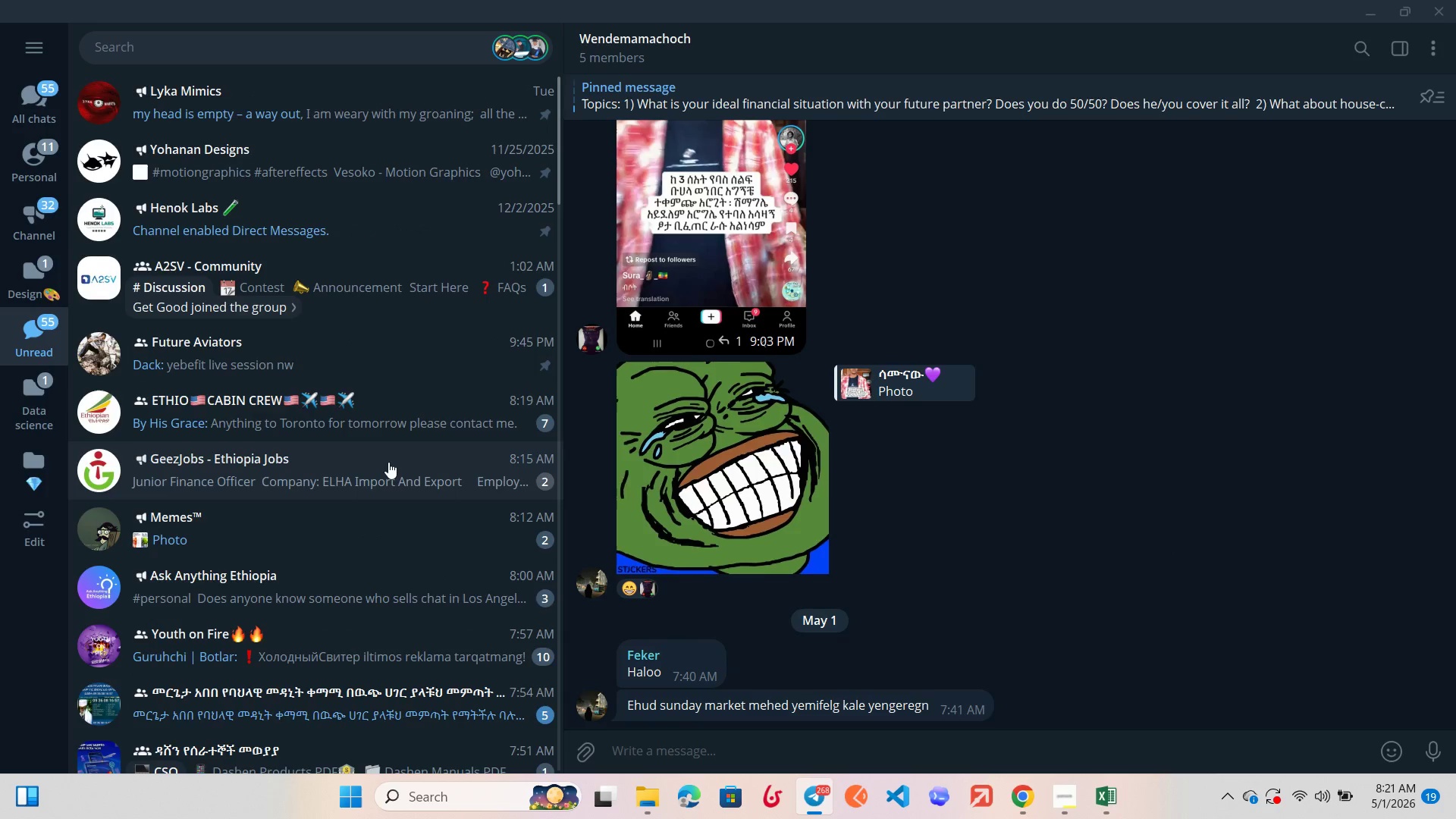 
scroll: coordinate [388, 462], scroll_direction: down, amount: 41.0
 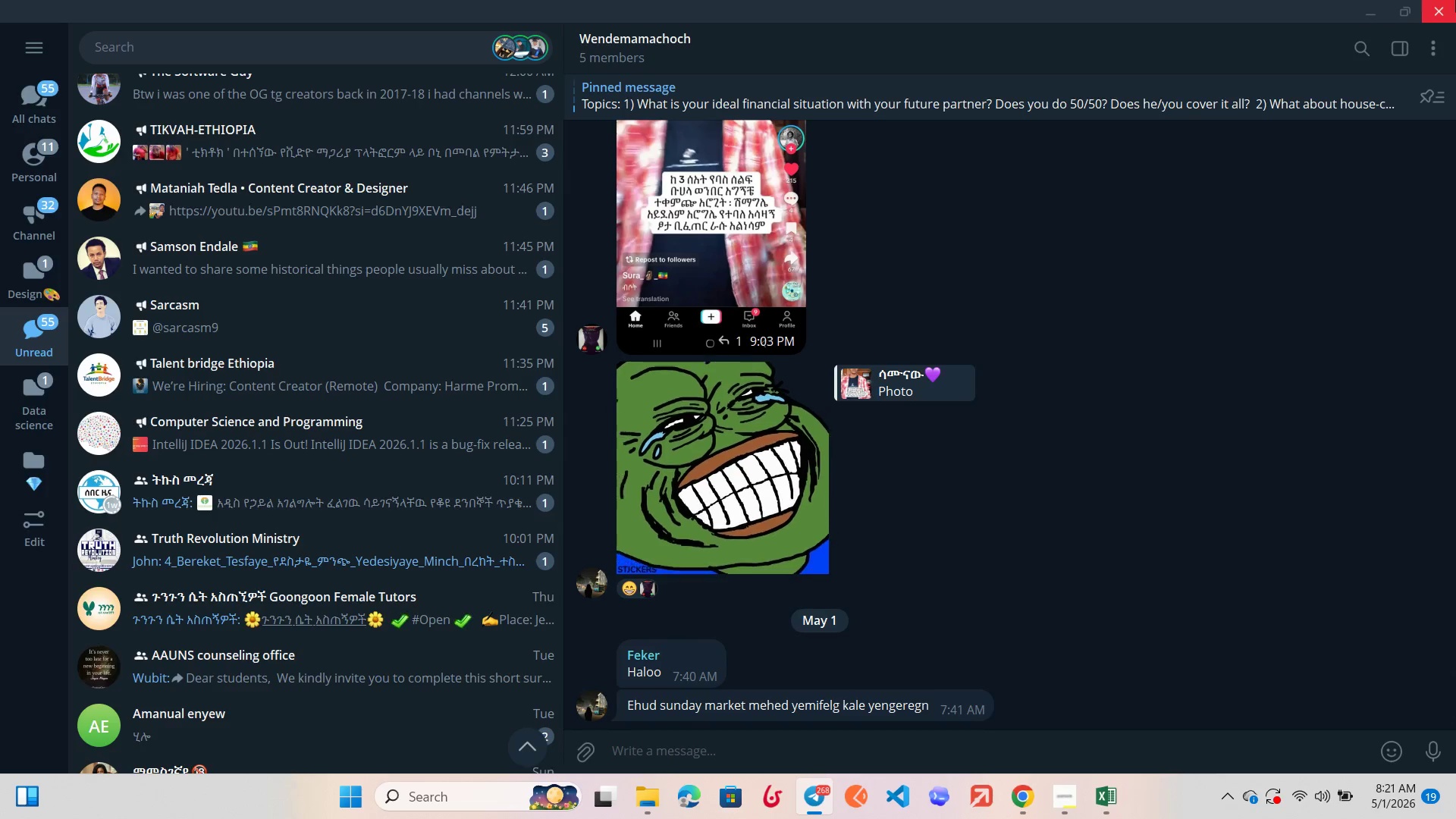 
left_click([1455, 0])
 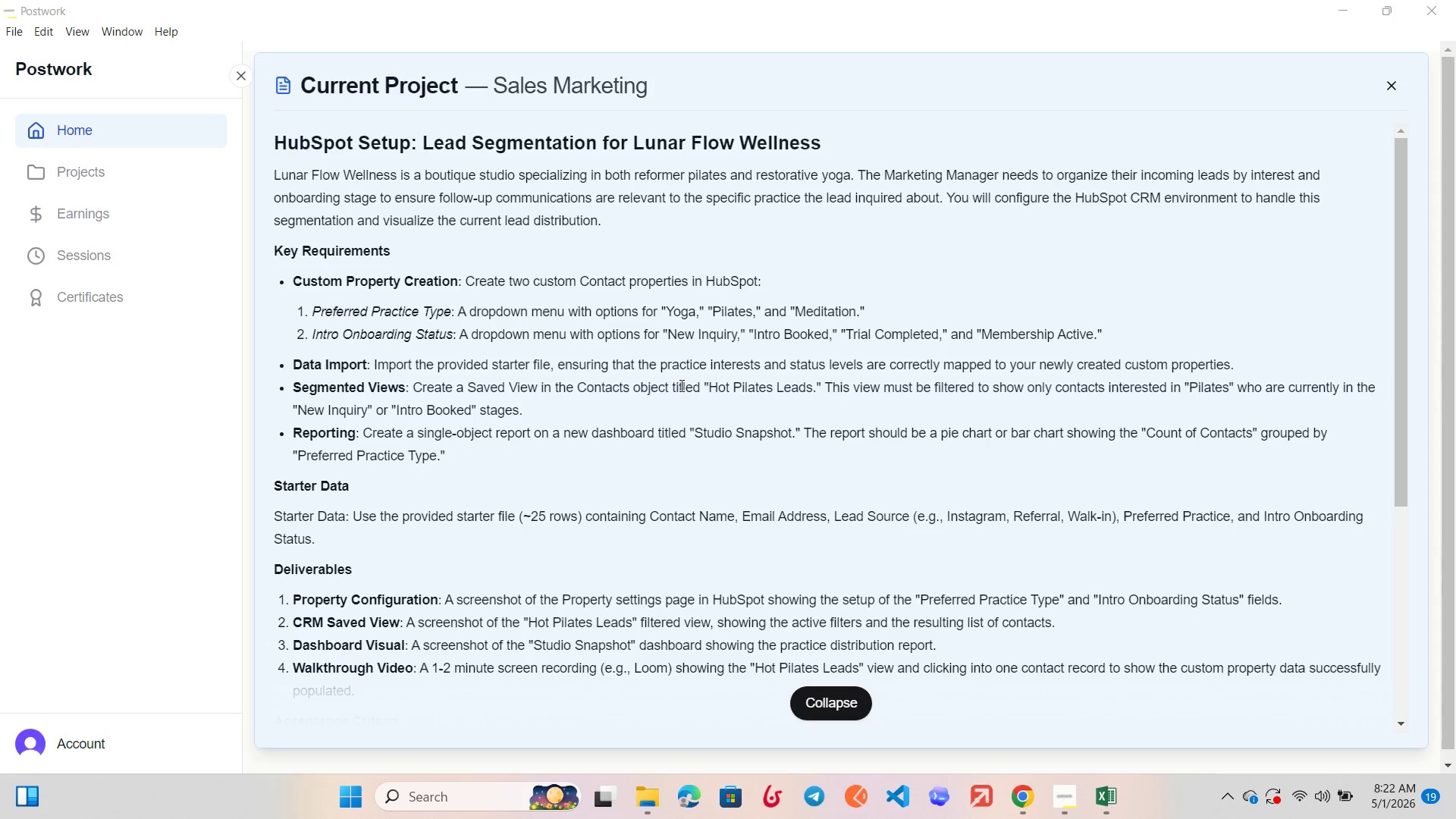 
wait(83.2)
 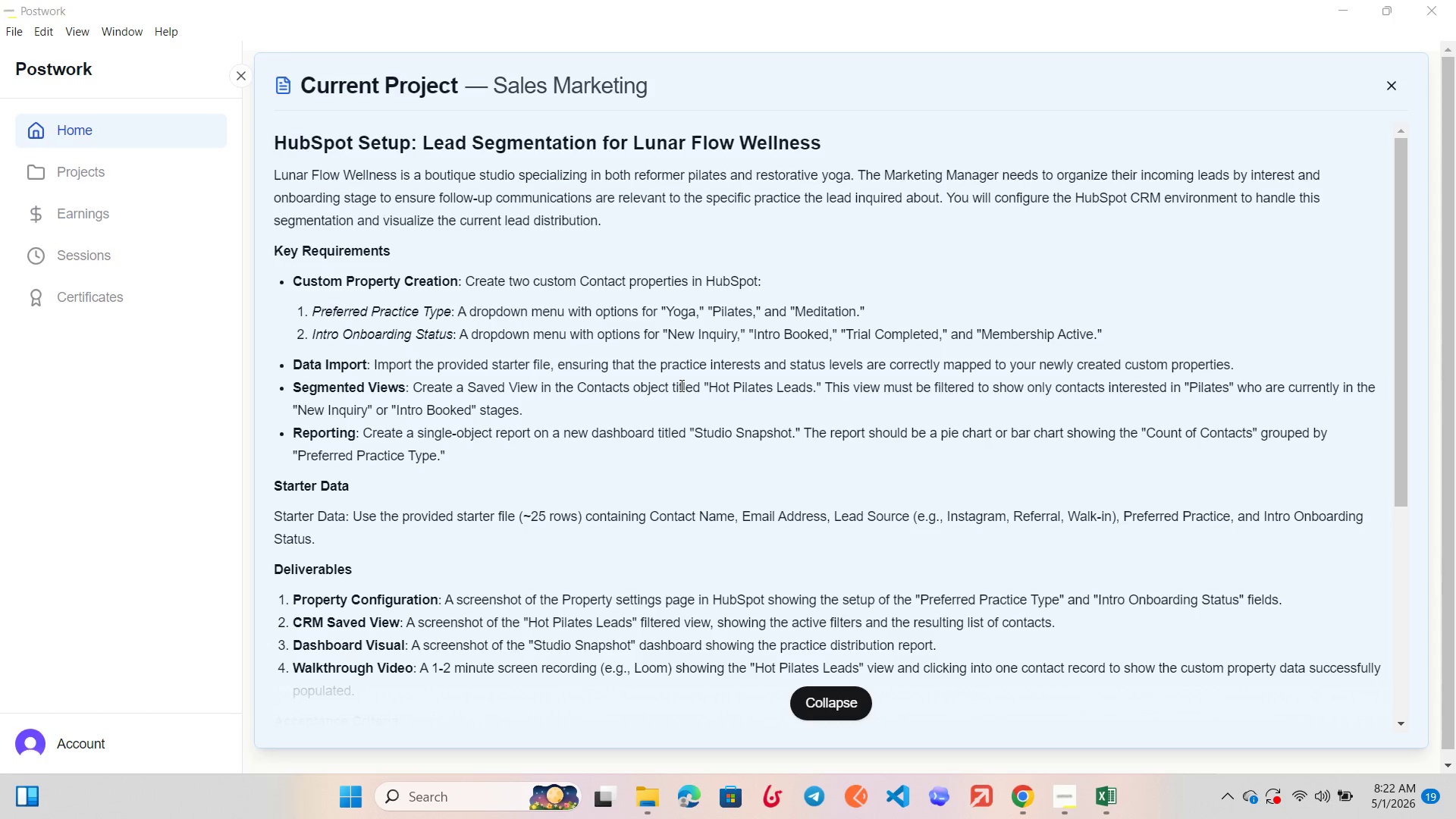 
scroll: coordinate [679, 383], scroll_direction: up, amount: 1.0
 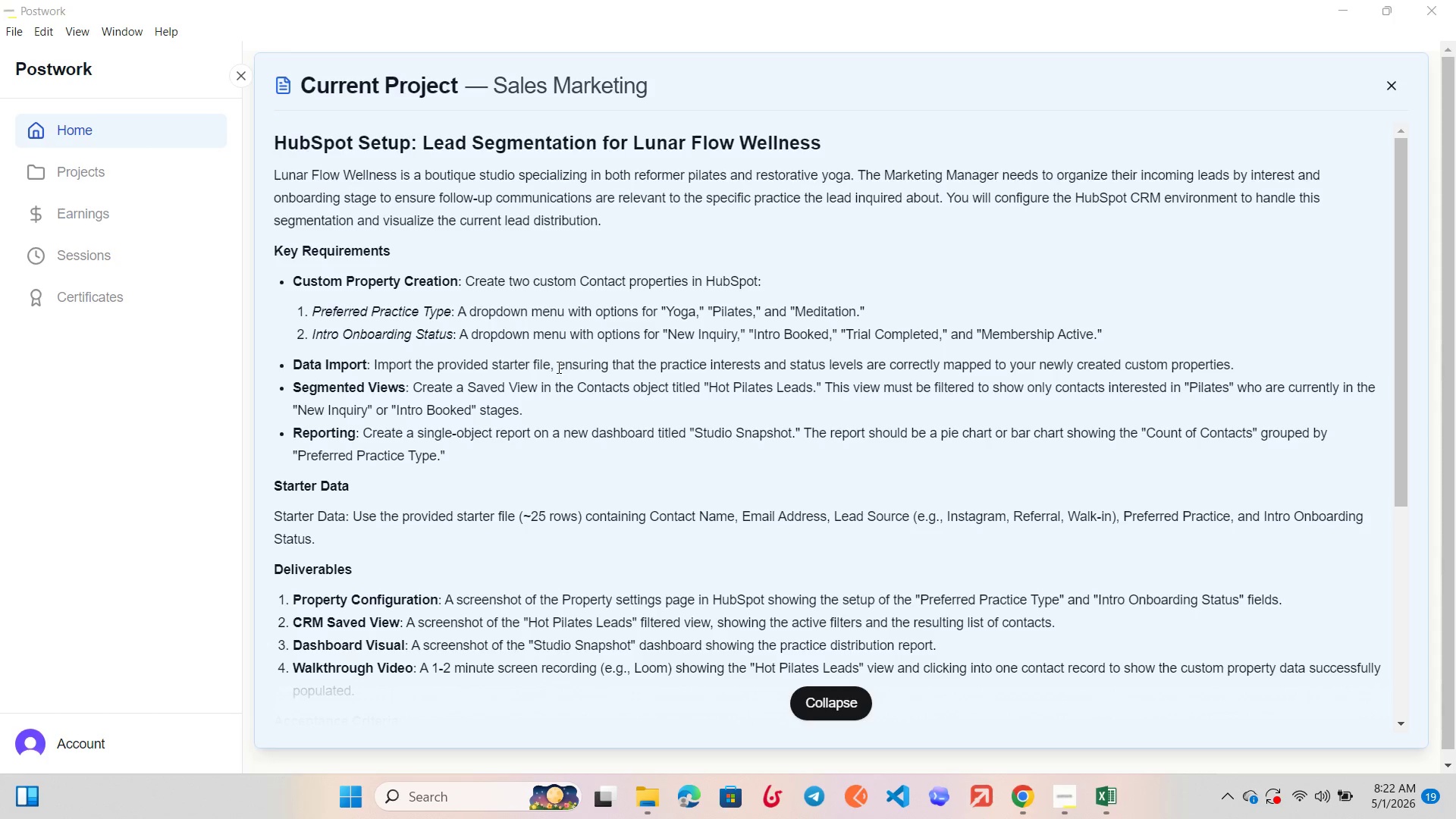 
left_click_drag(start_coordinate=[557, 367], to_coordinate=[830, 391])